 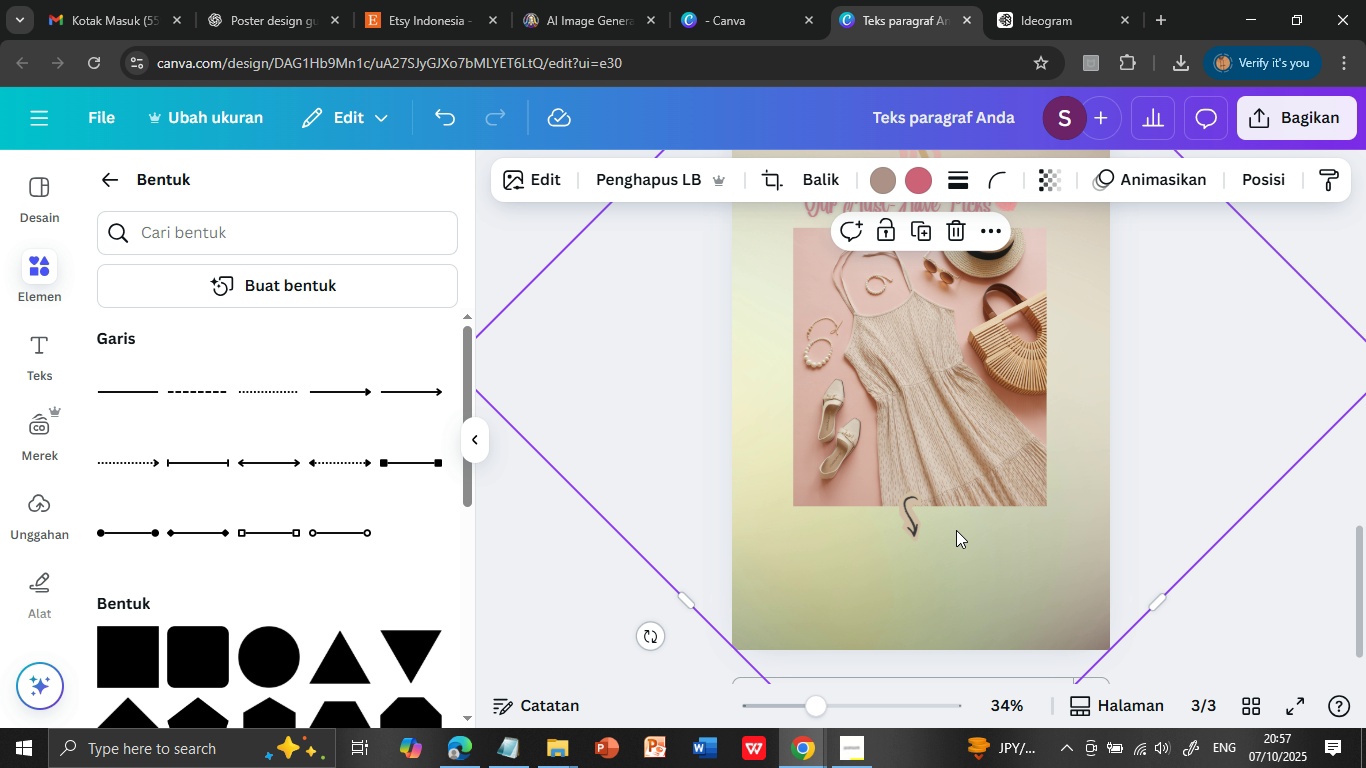 
scroll: coordinate [291, 516], scroll_direction: down, amount: 5.0
 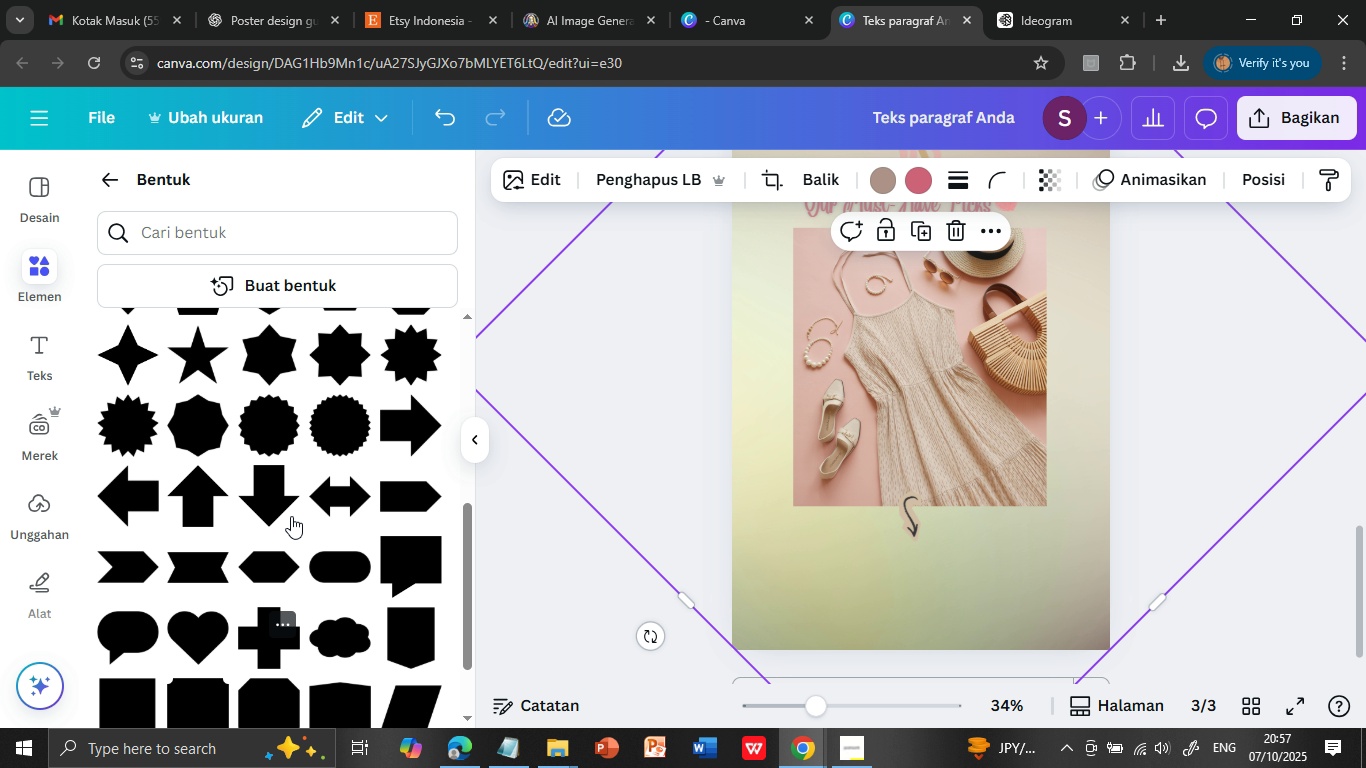 
scroll: coordinate [291, 516], scroll_direction: up, amount: 4.0
 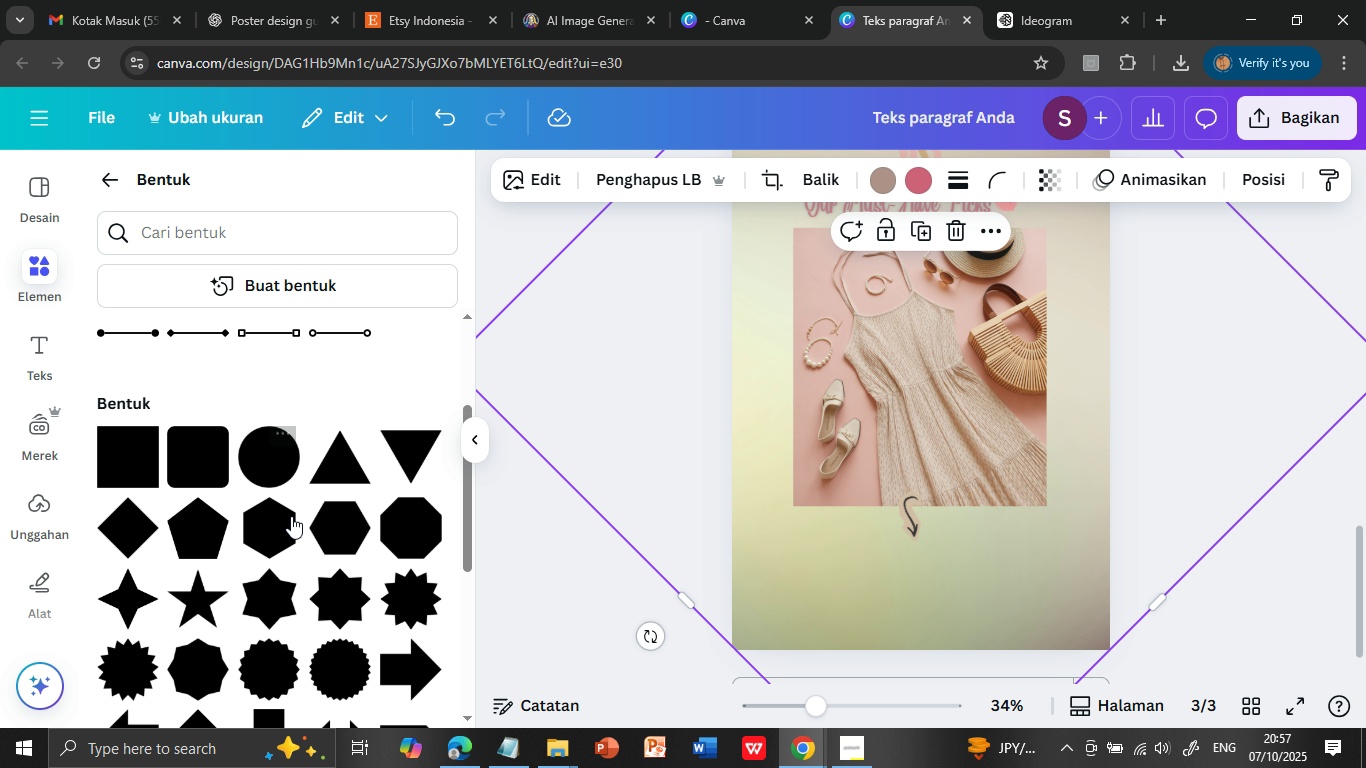 
scroll: coordinate [291, 516], scroll_direction: down, amount: 3.0
 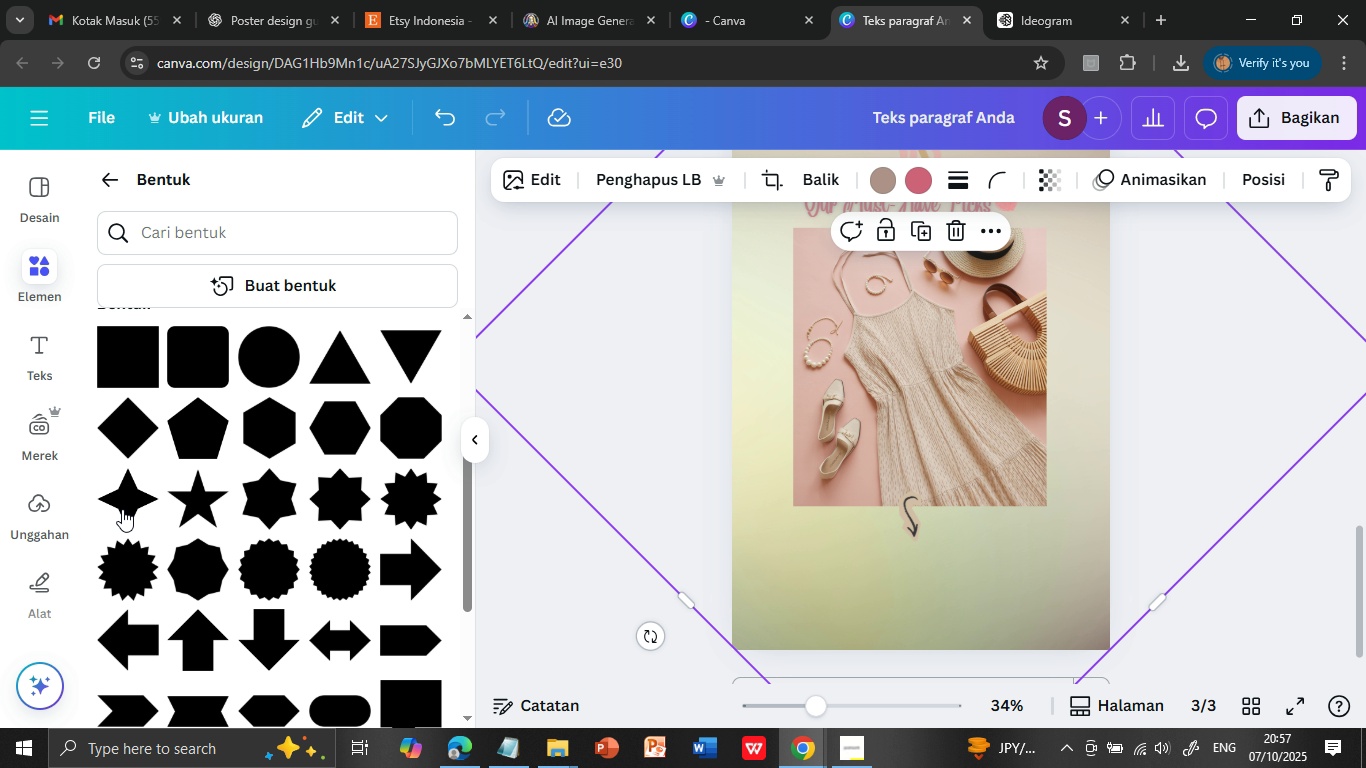 
mouse_move([158, 420])
 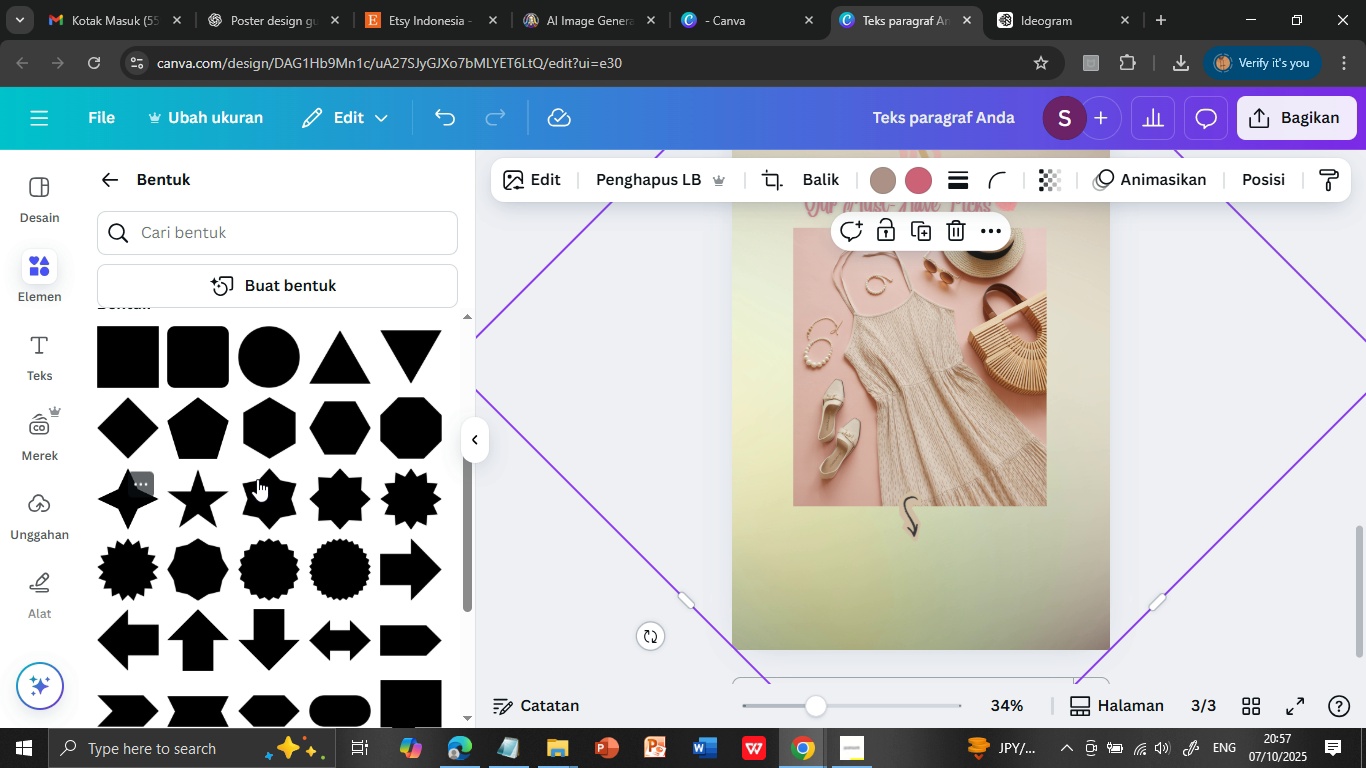 
left_click([191, 502])